 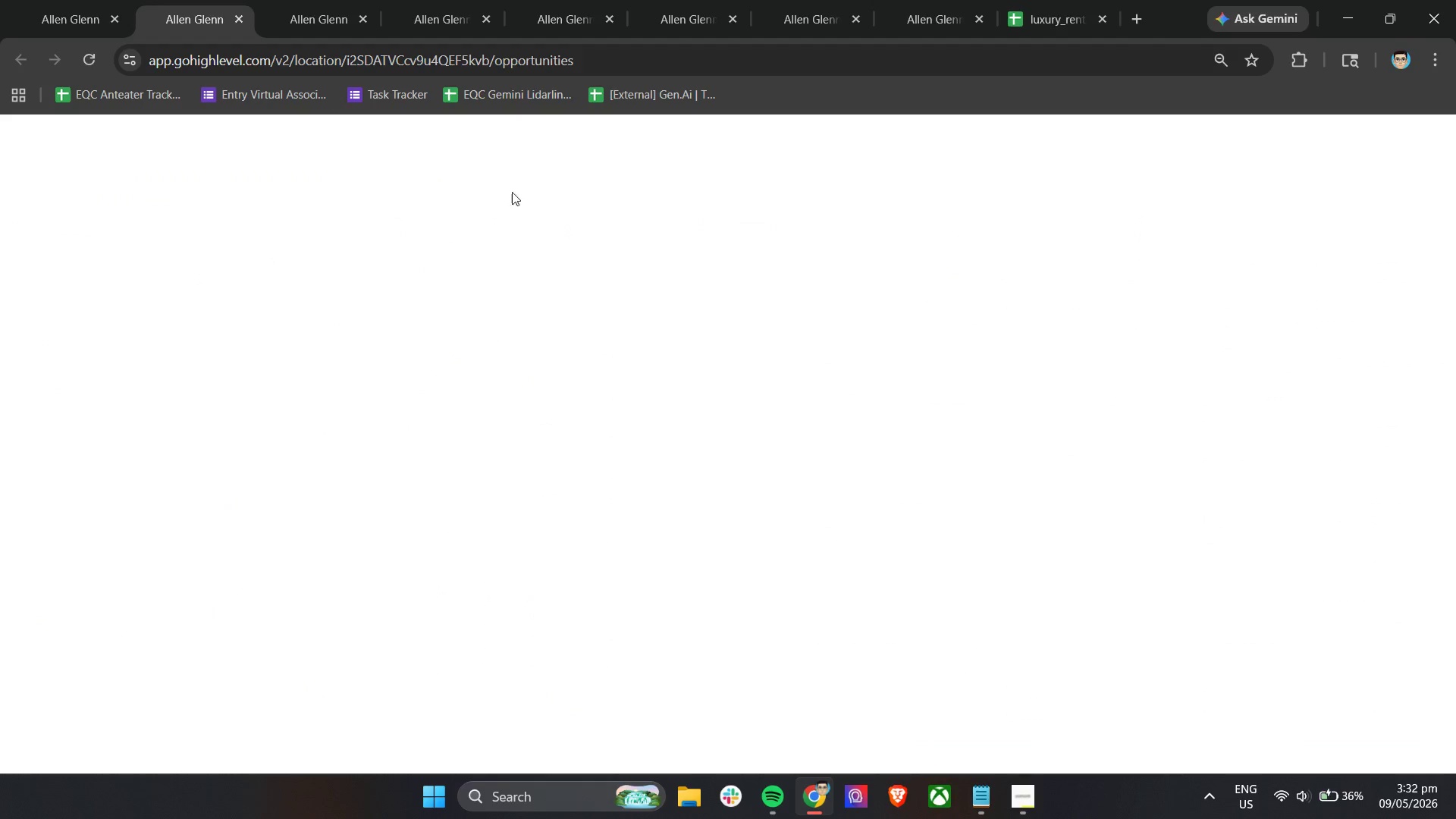 
left_click([583, 0])
 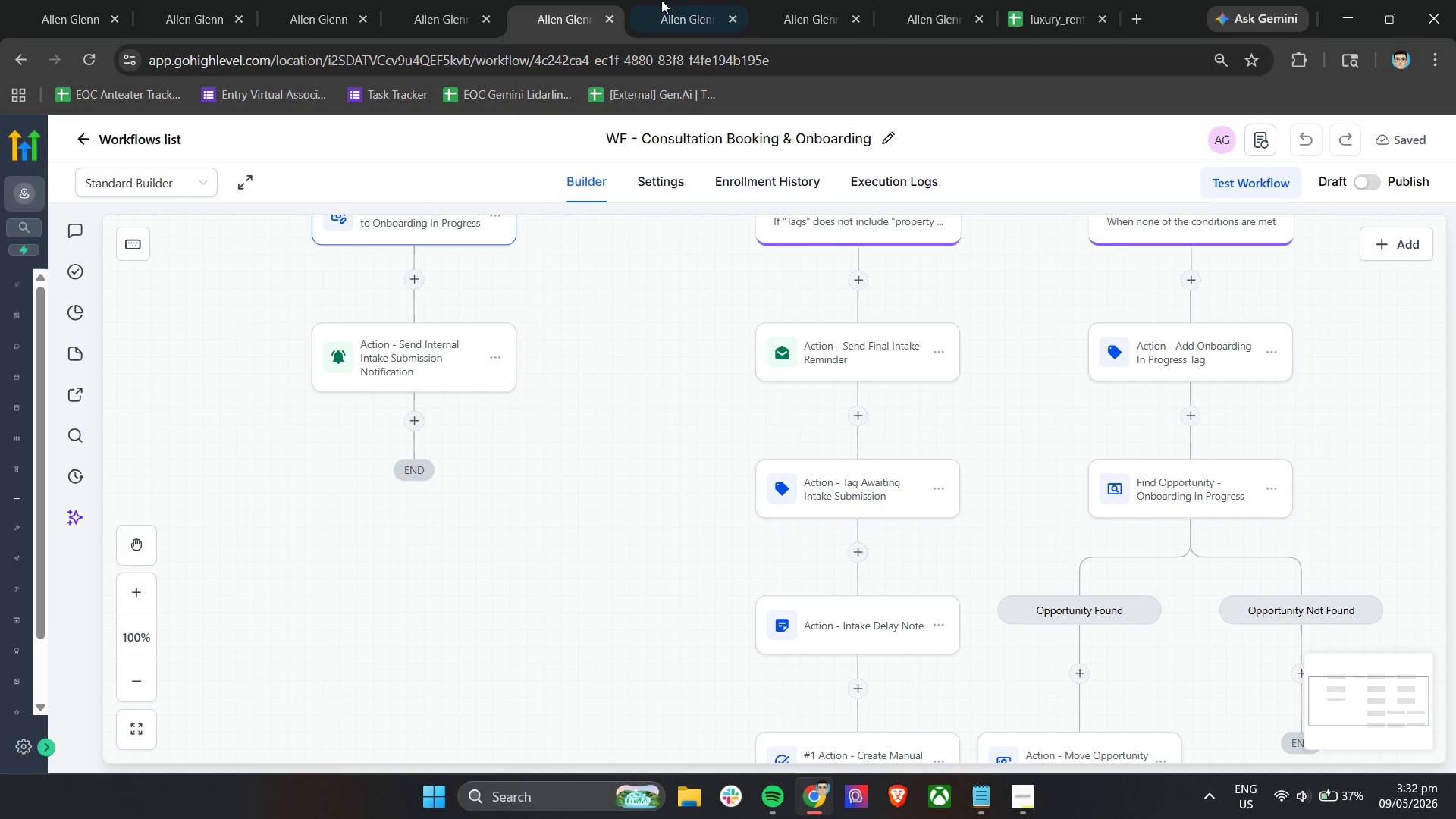 
left_click([674, 0])
 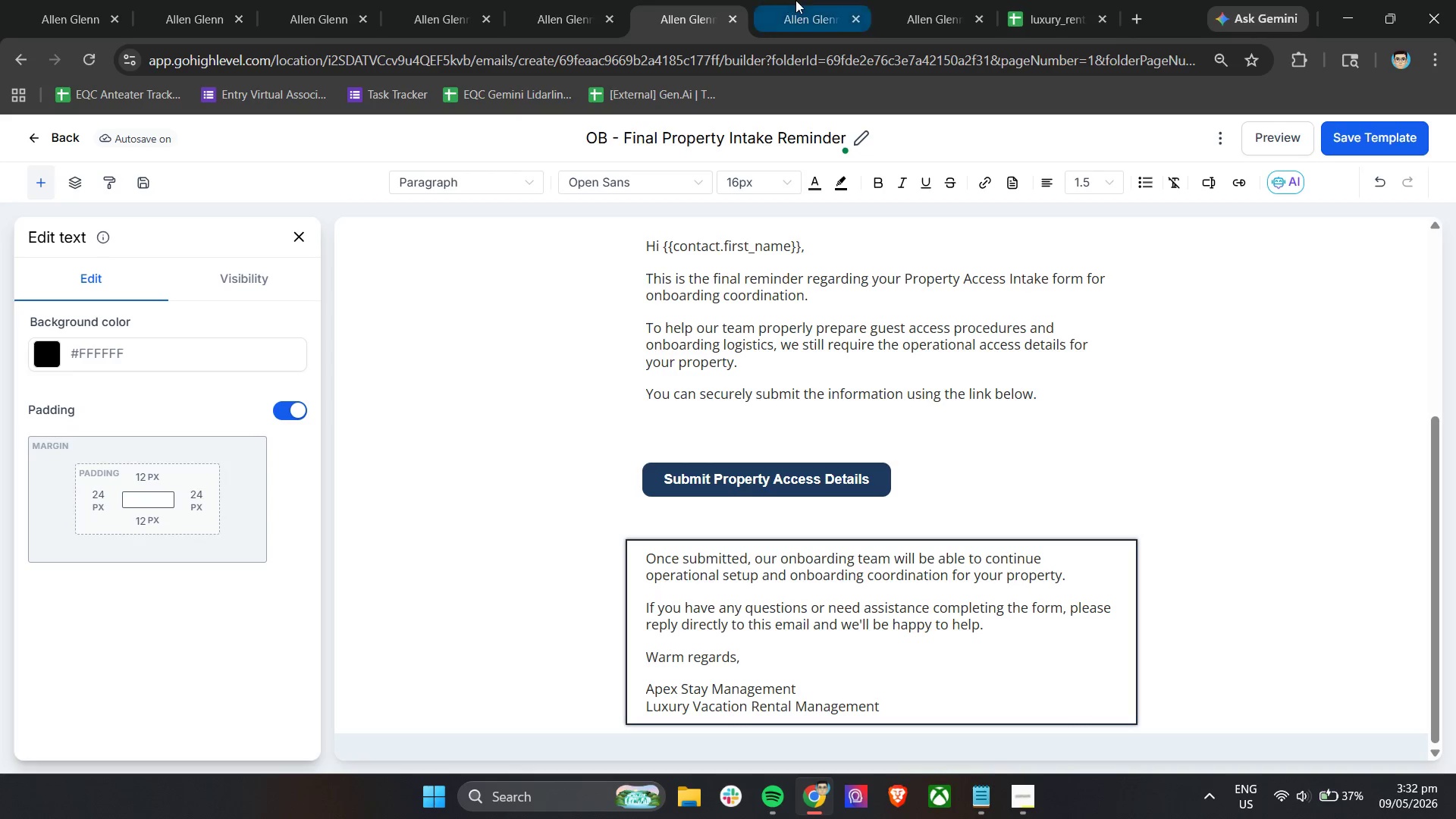 
left_click([795, 0])
 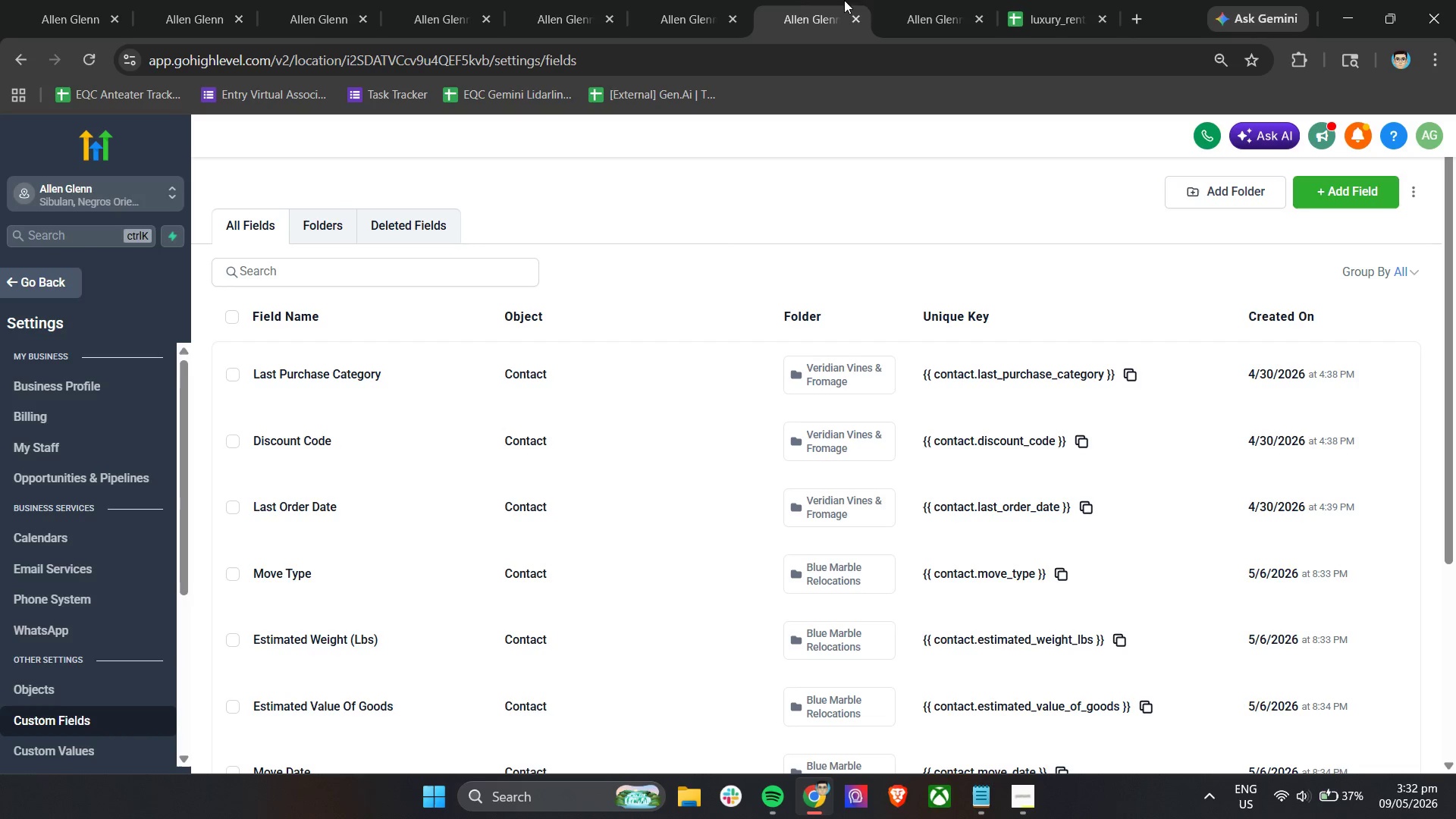 
left_click([912, 0])
 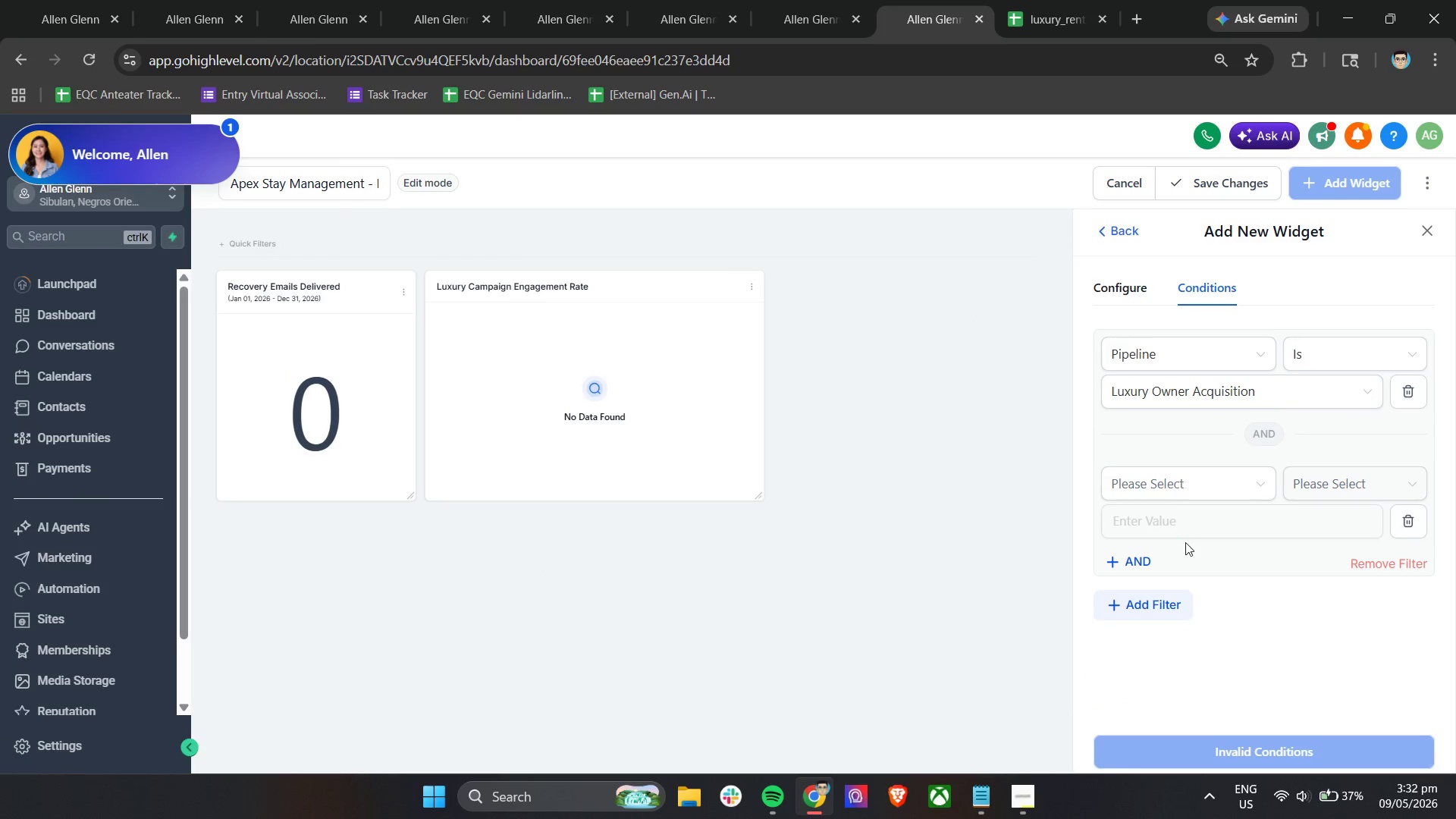 
left_click([1196, 489])
 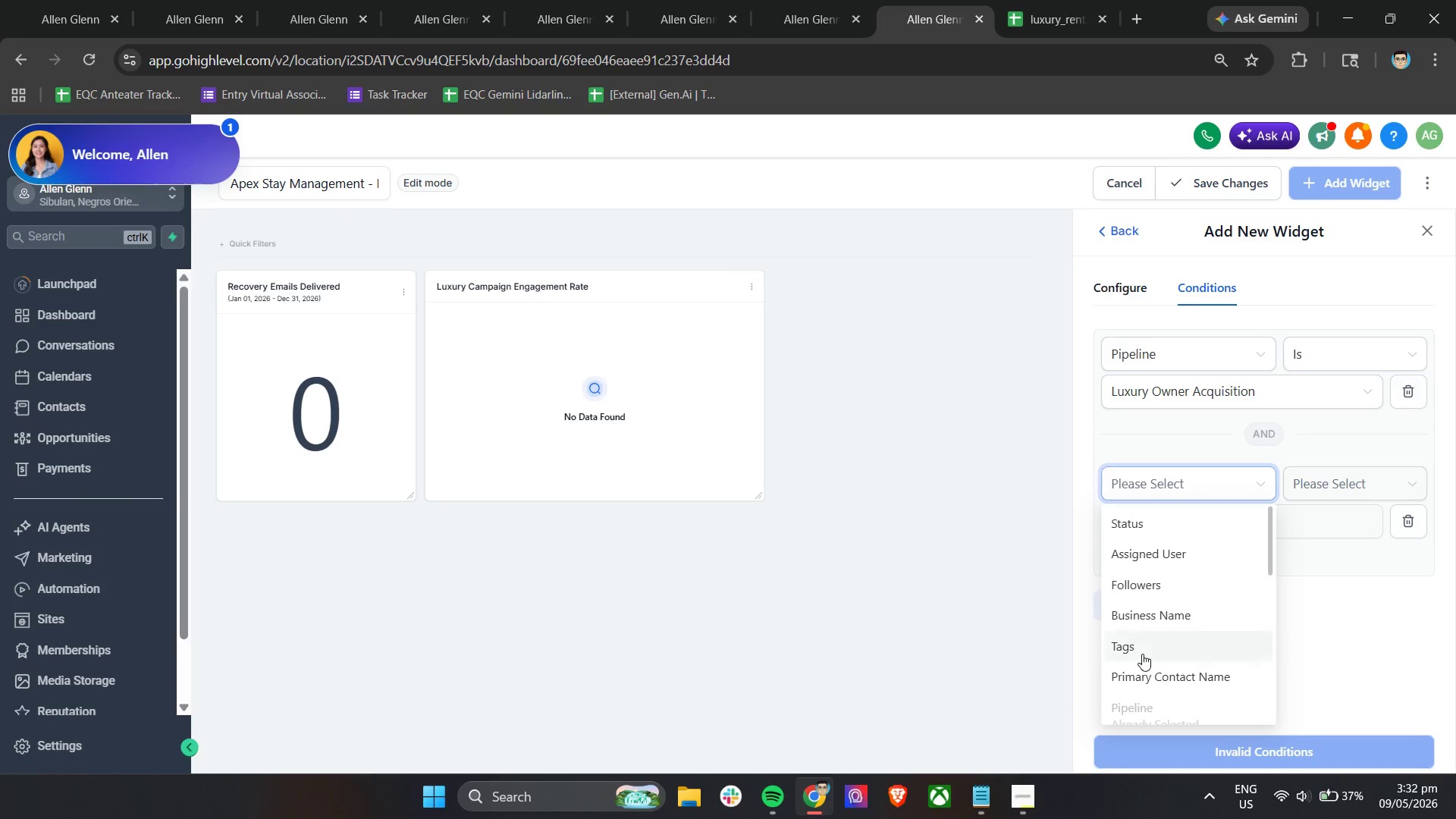 
scroll: coordinate [1159, 664], scroll_direction: down, amount: 1.0
 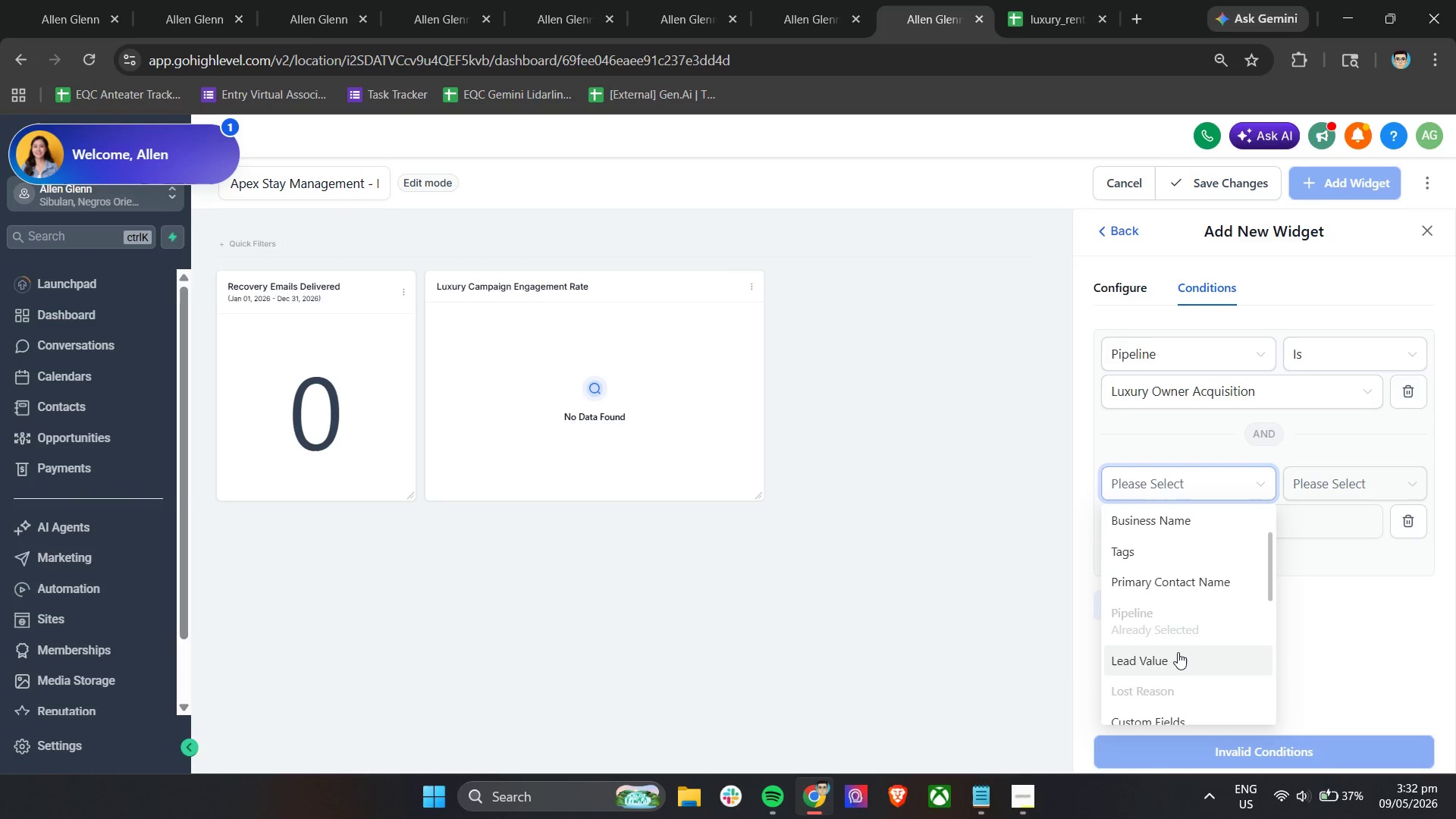 
scroll: coordinate [1178, 652], scroll_direction: up, amount: 2.0
 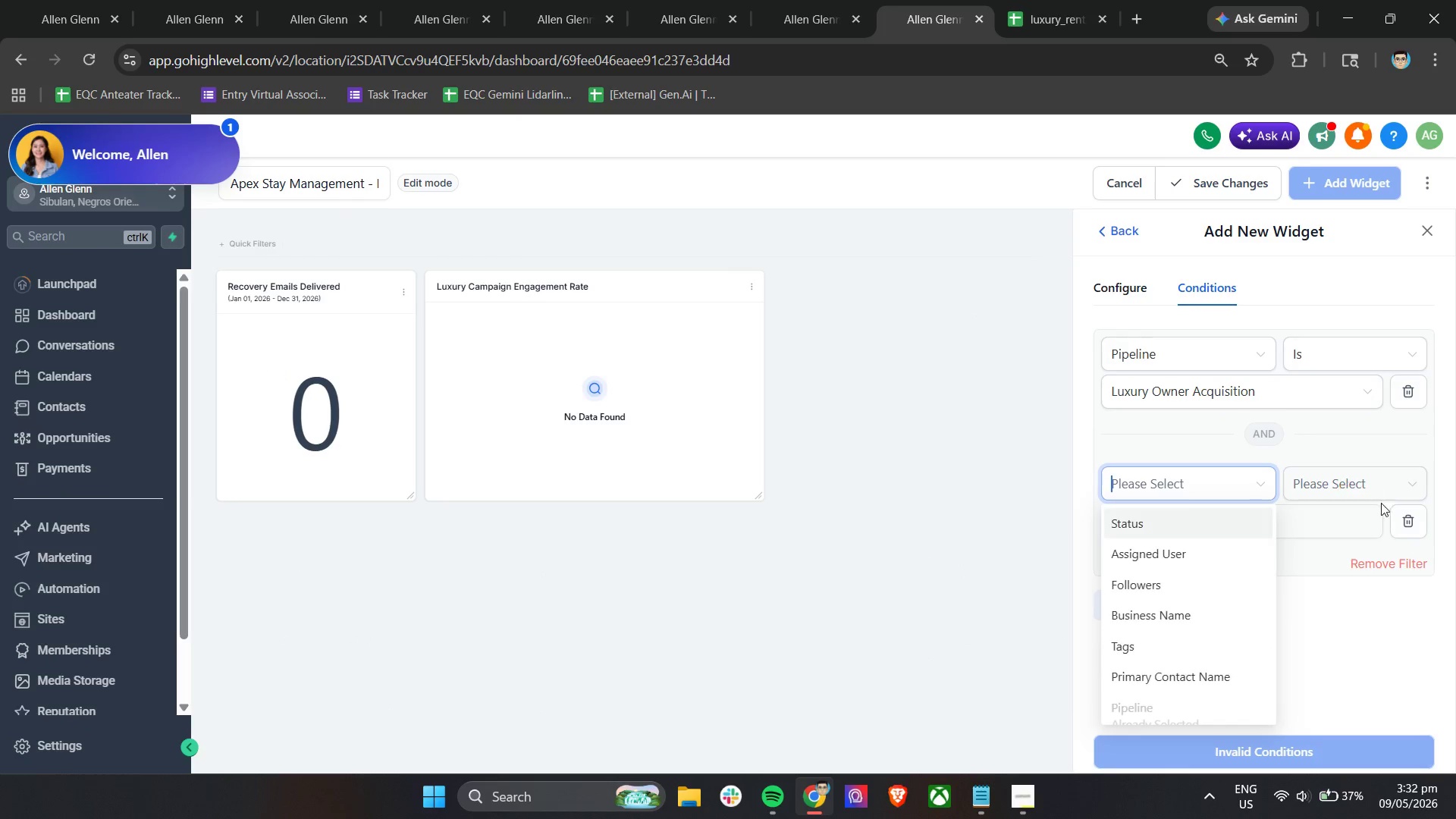 
left_click([1412, 527])
 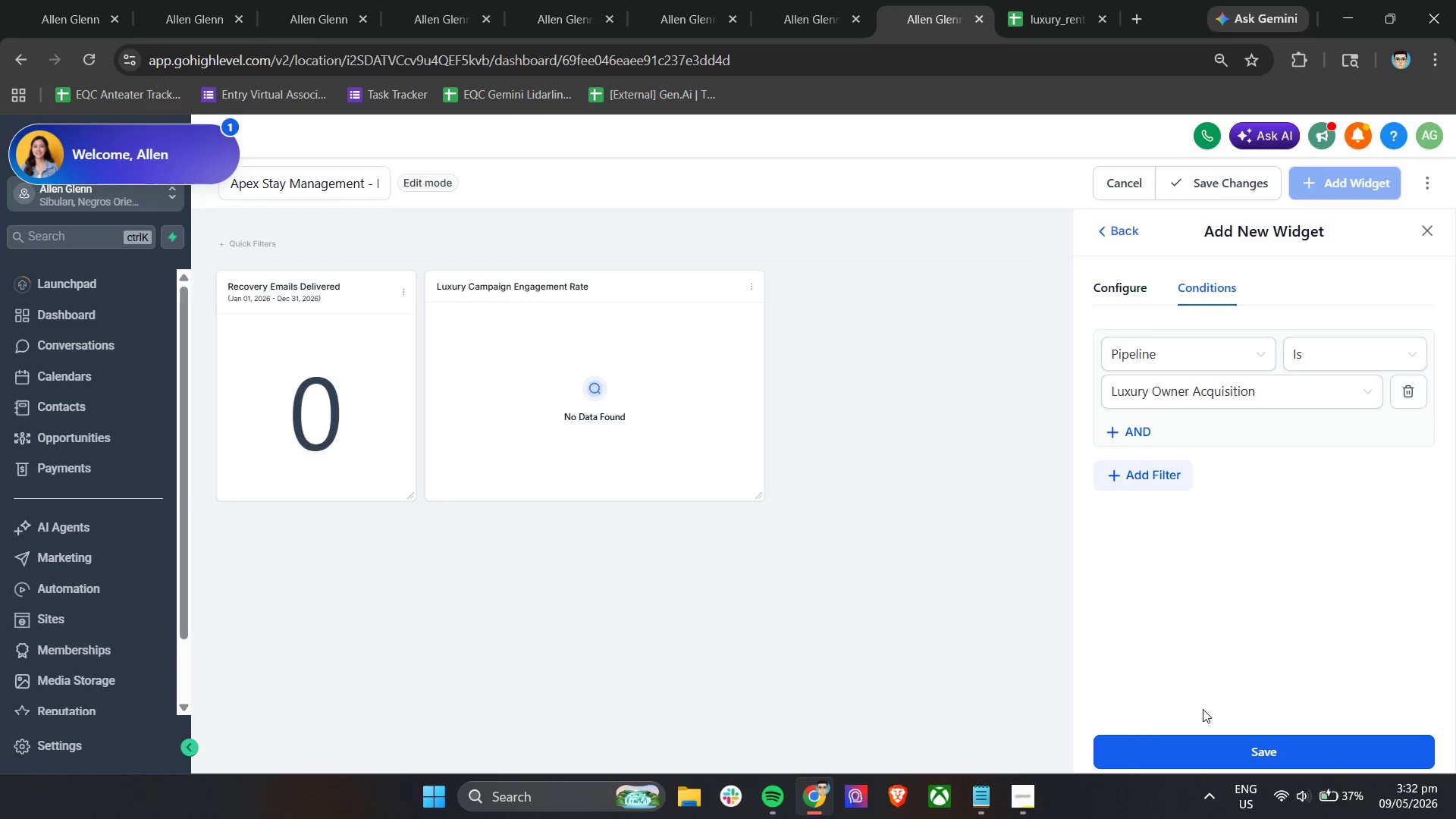 
left_click([1194, 742])
 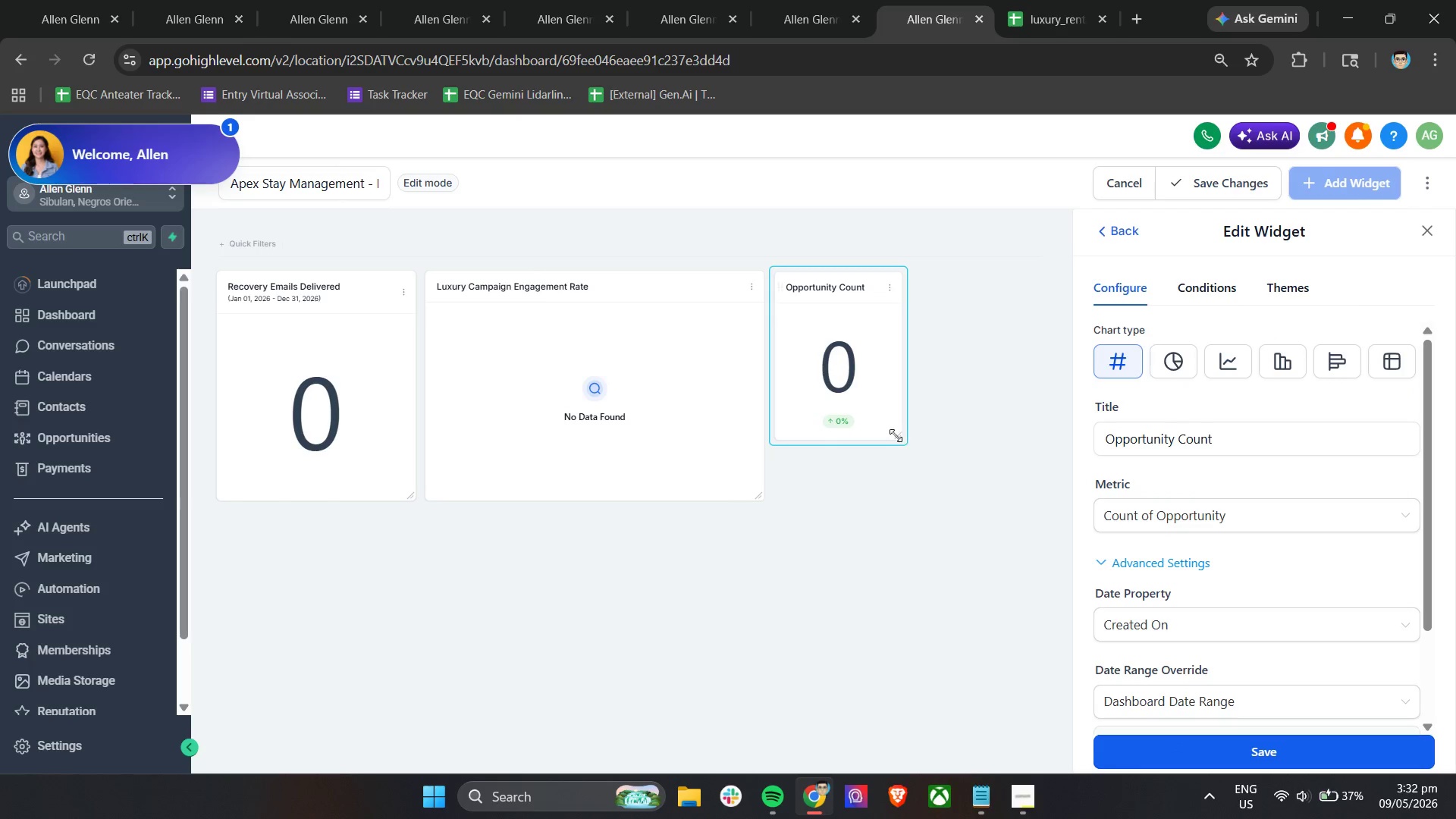 
left_click_drag(start_coordinate=[901, 437], to_coordinate=[971, 496])
 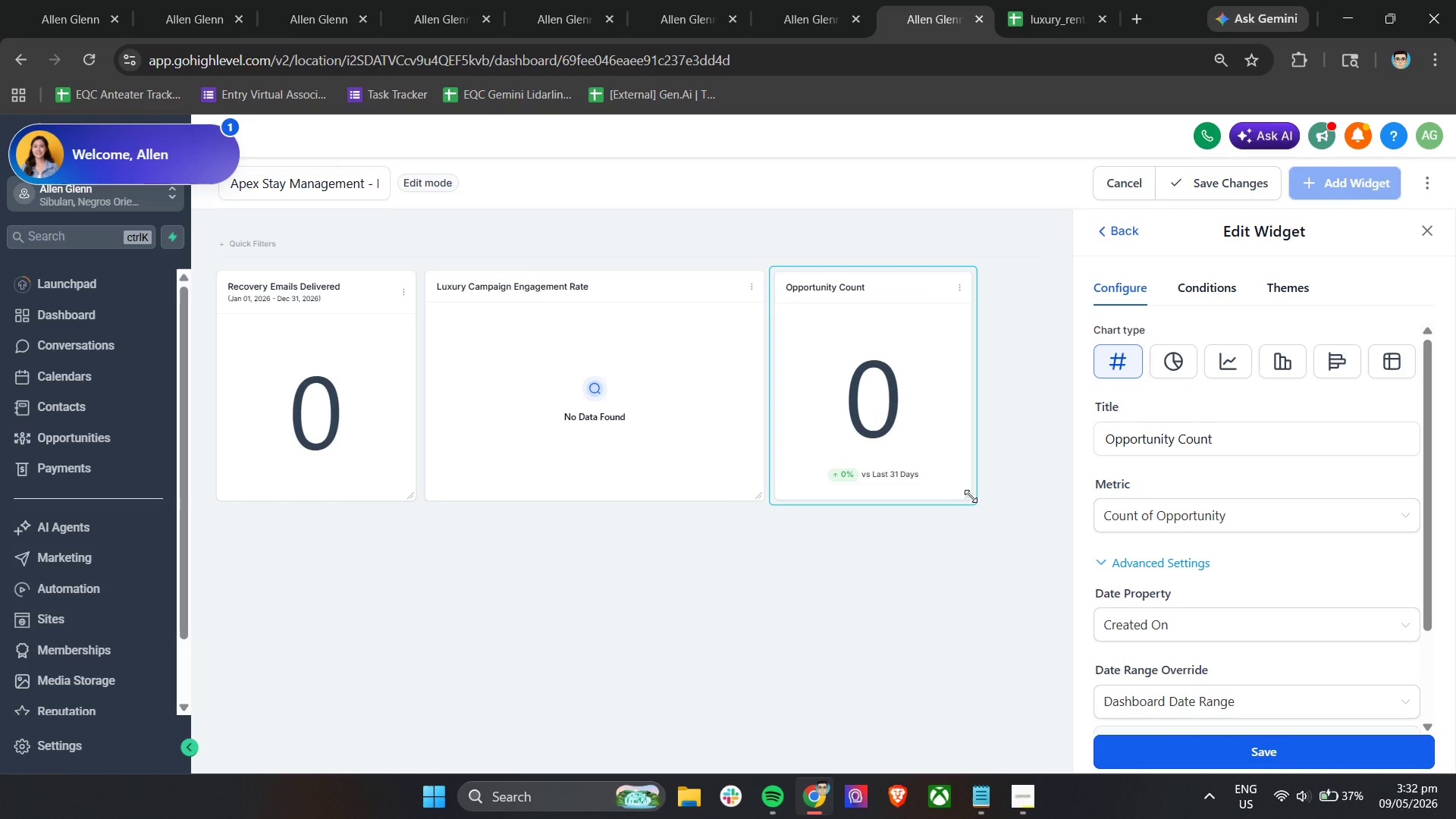 
wait(9.47)
 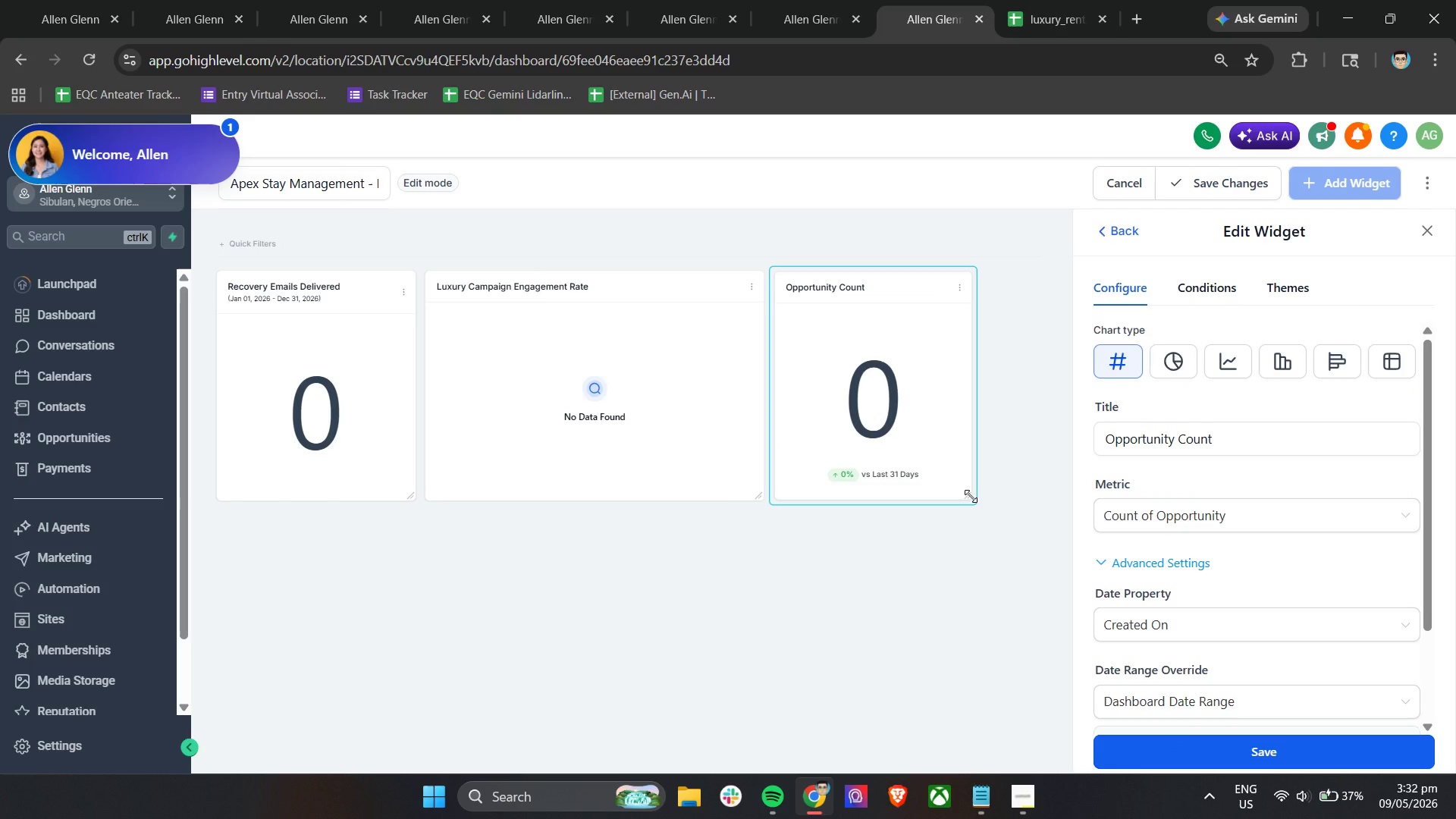 
left_click([1199, 283])
 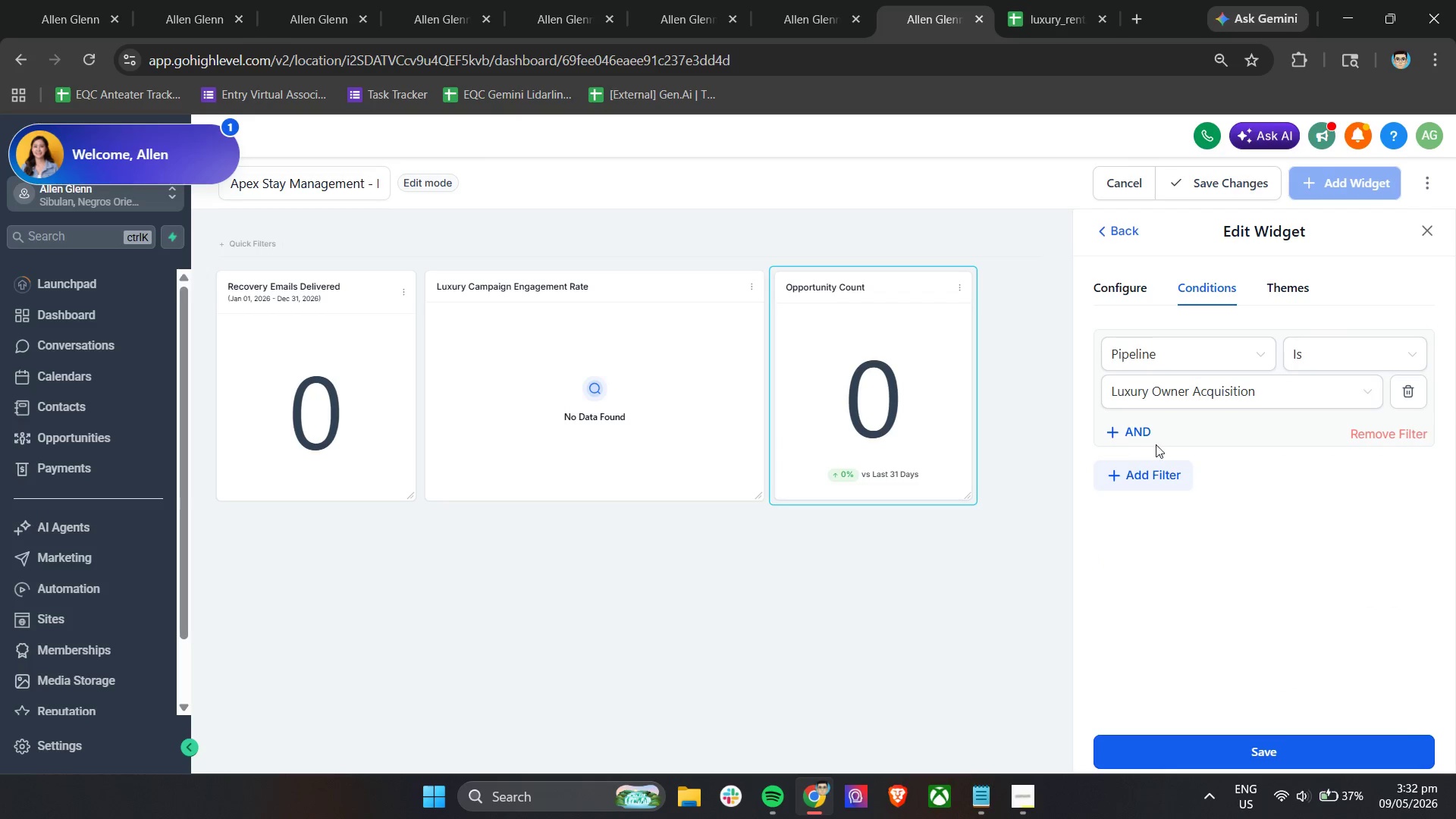 
left_click([1140, 428])
 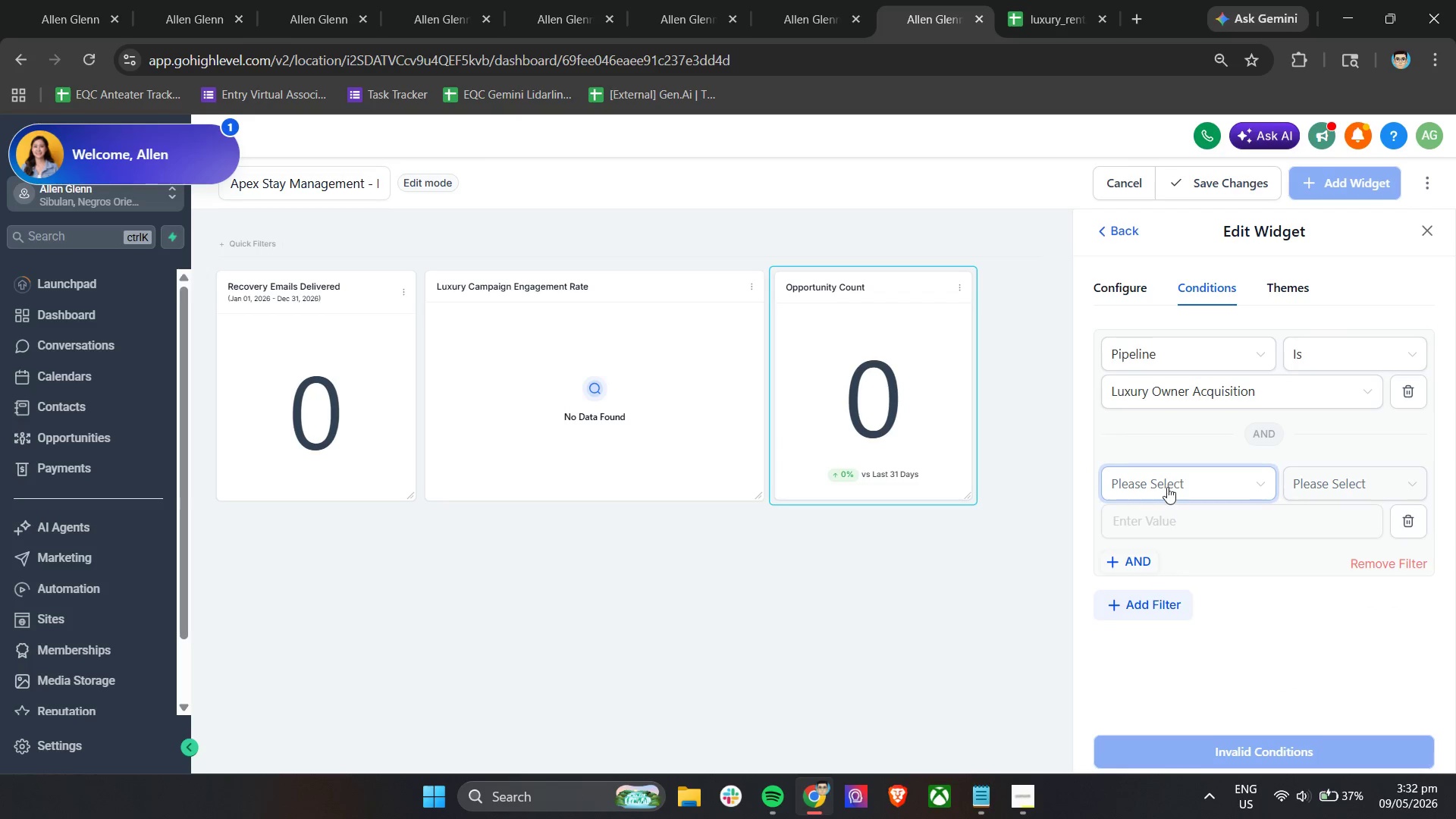 
left_click([1167, 482])
 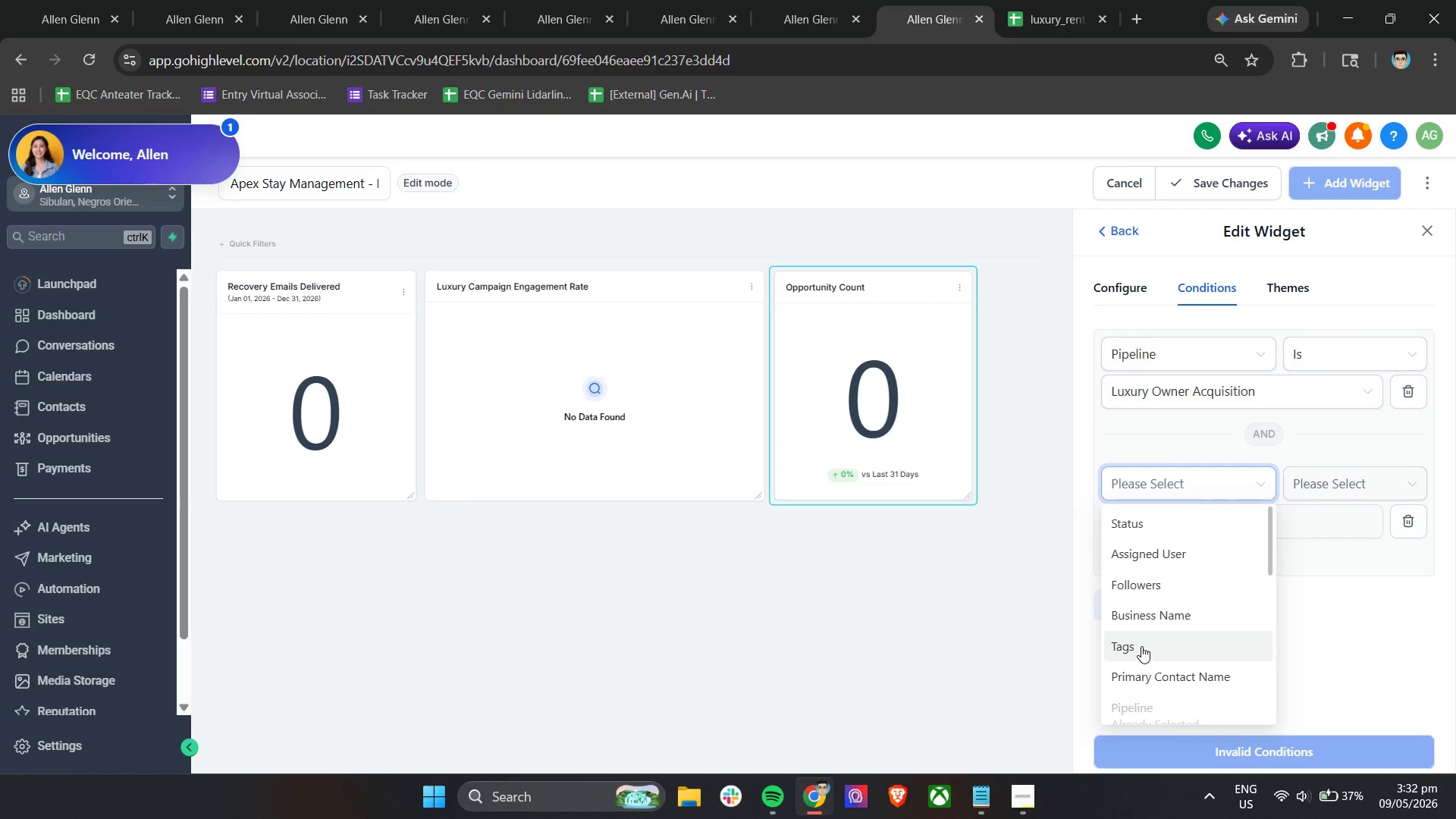 
scroll: coordinate [1158, 670], scroll_direction: down, amount: 2.0
 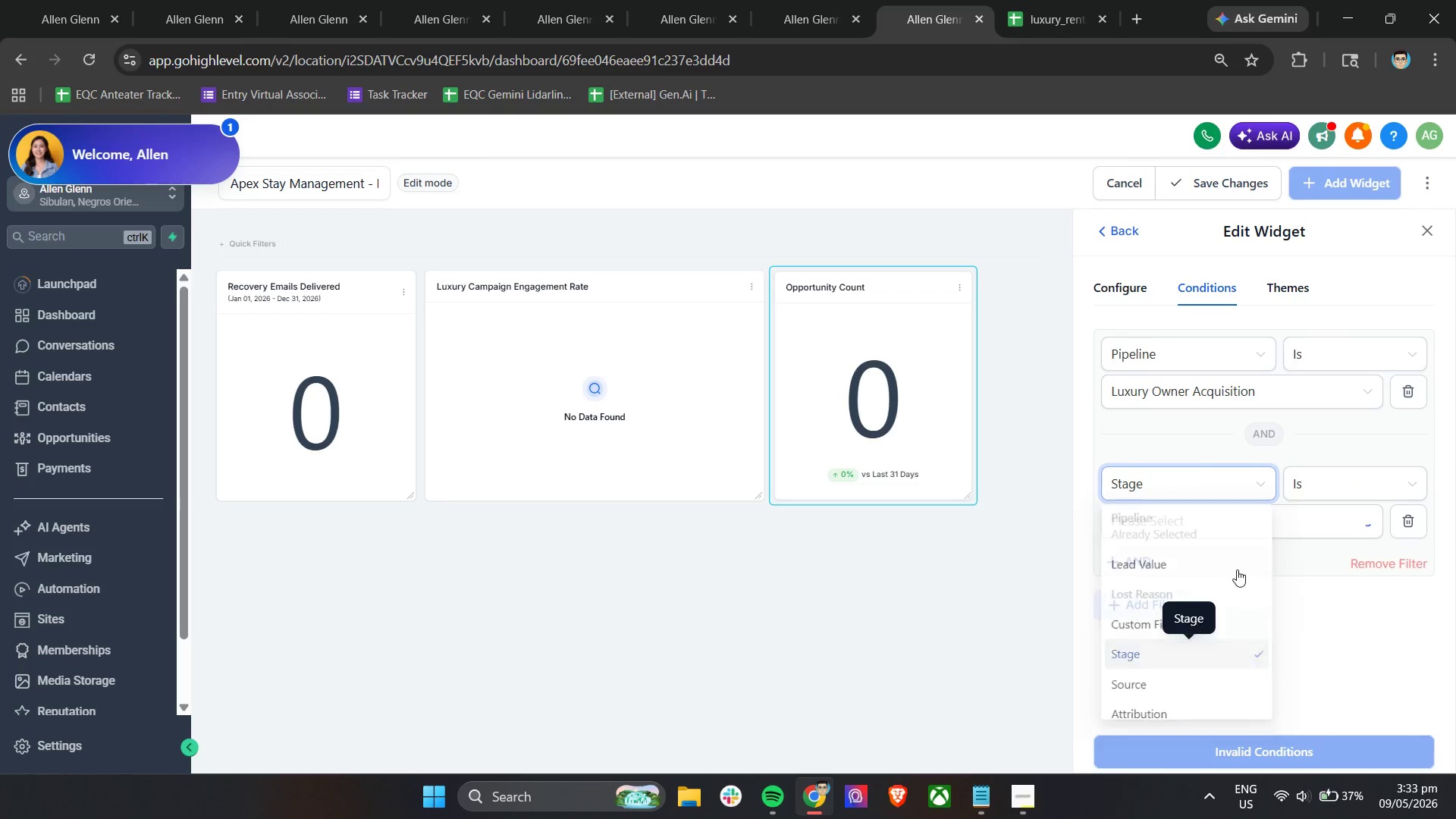 
left_click([1267, 526])
 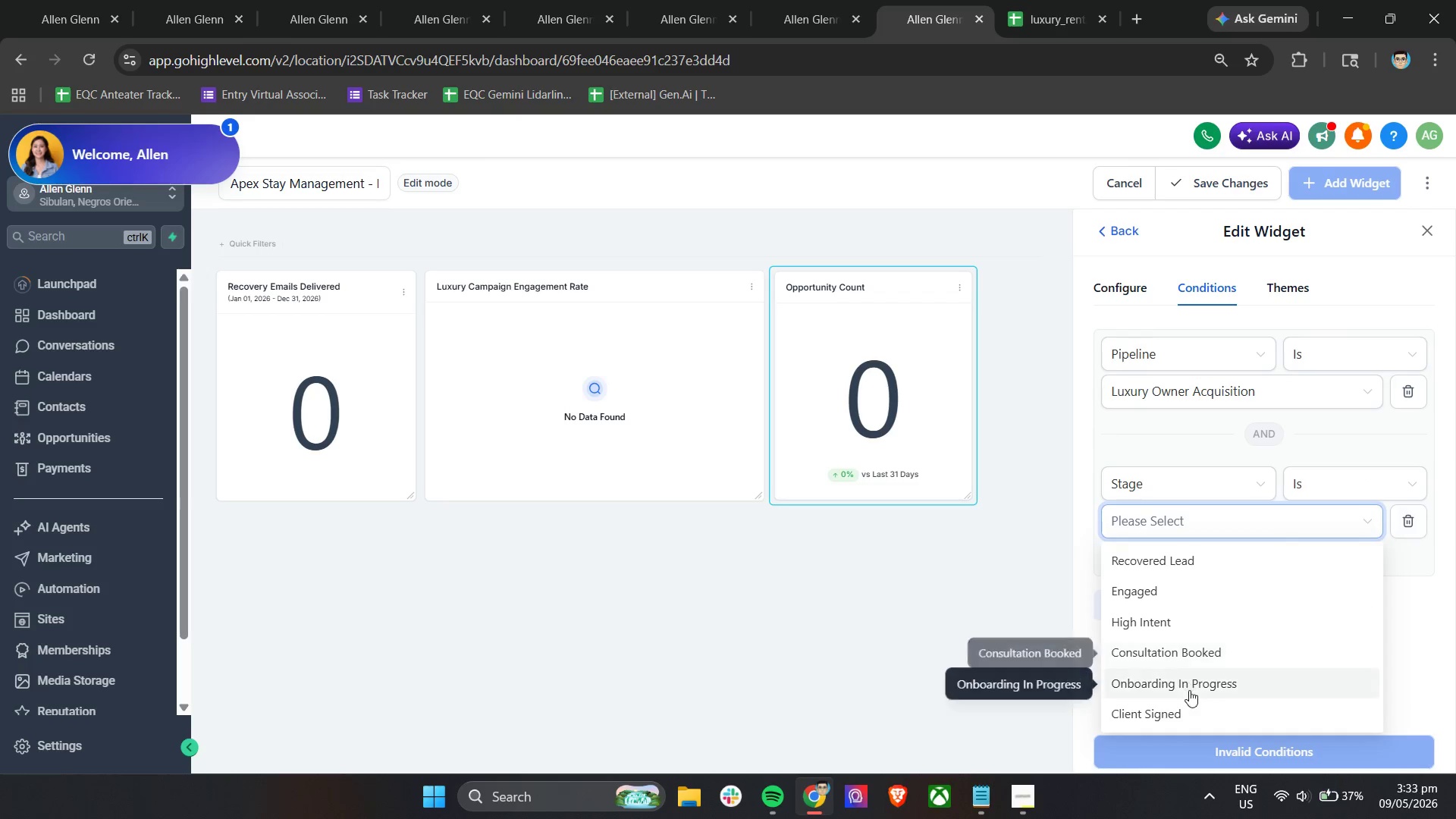 
left_click([1218, 654])
 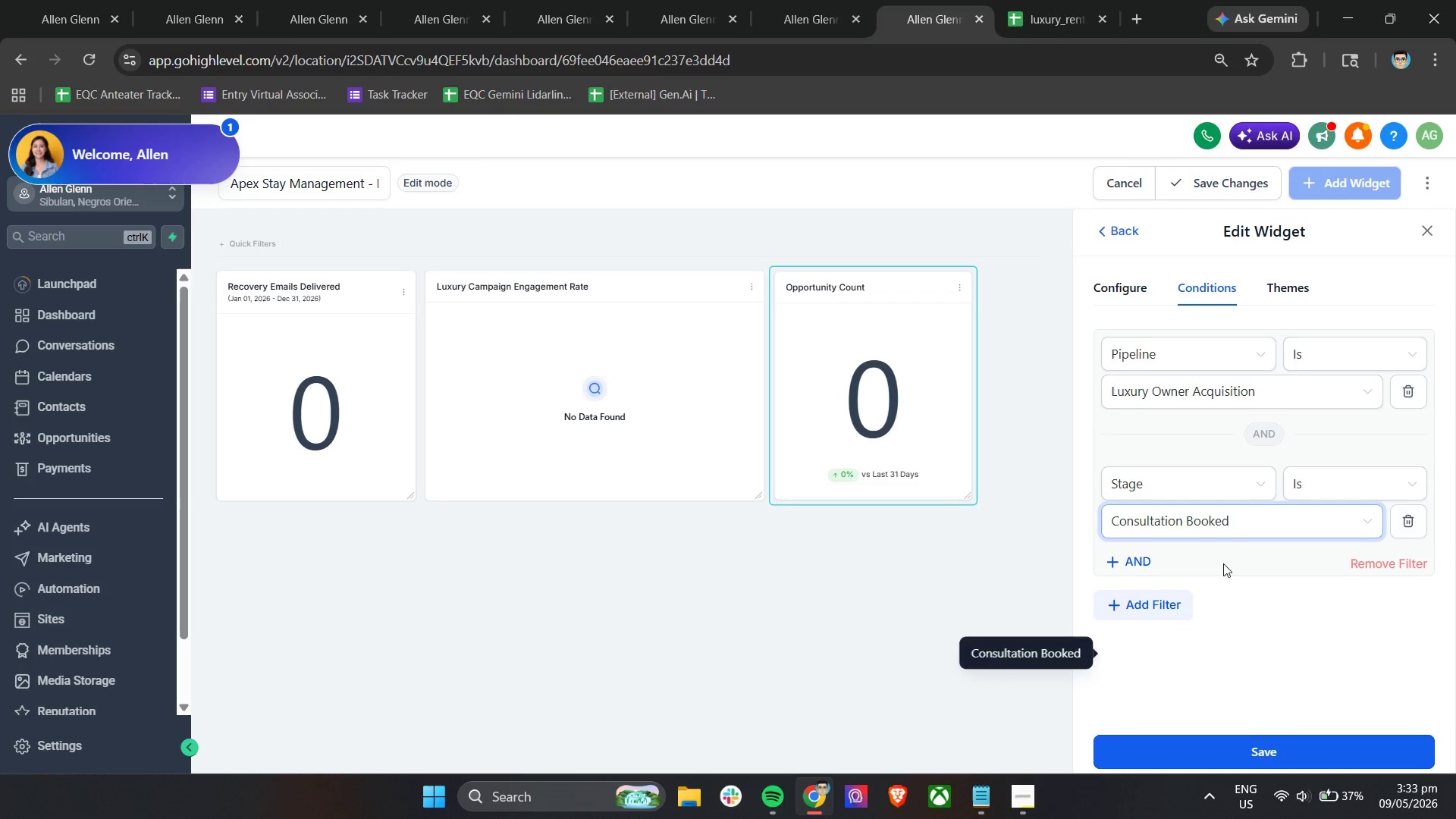 
left_click([1221, 556])
 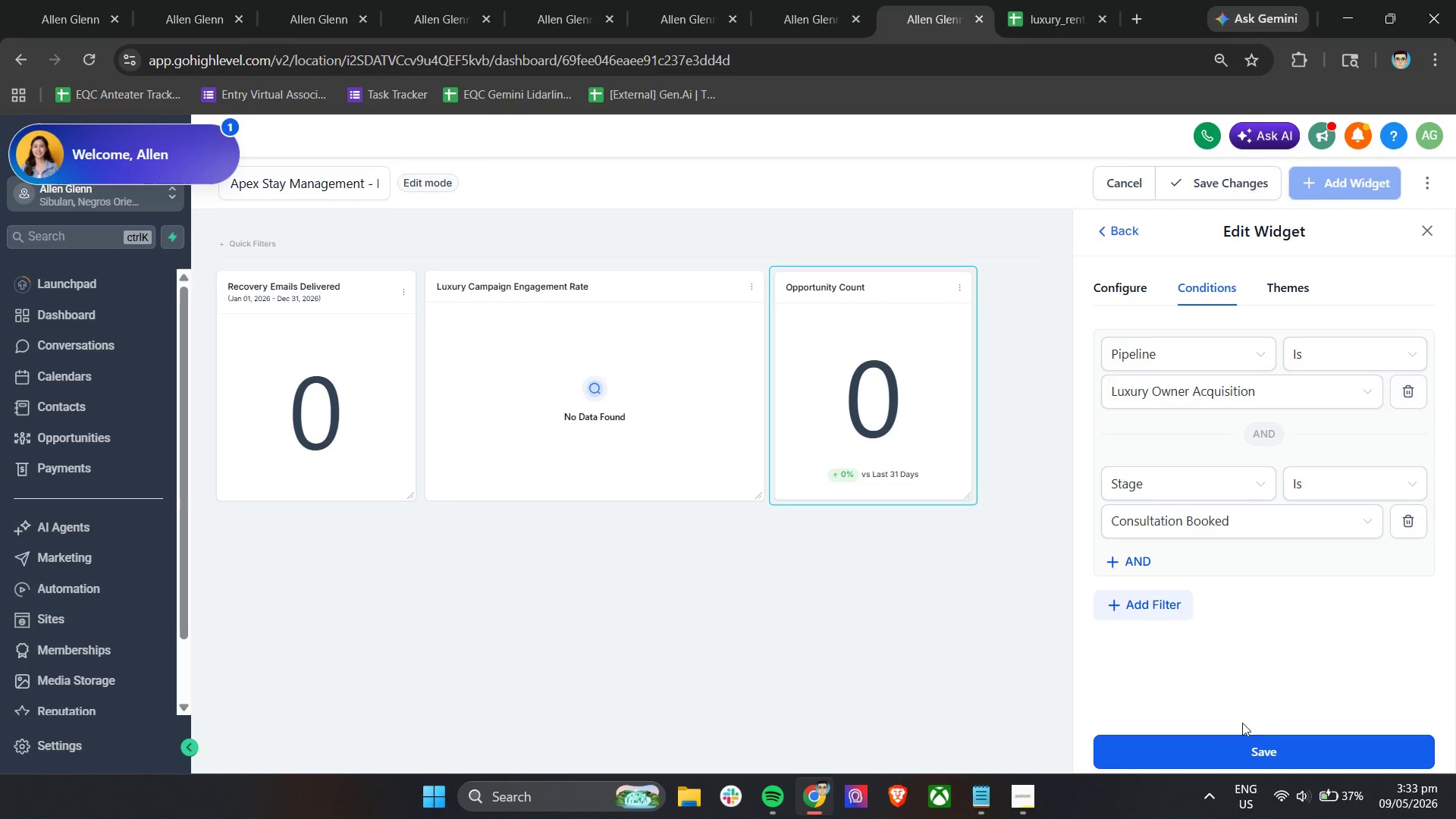 
left_click([1242, 747])
 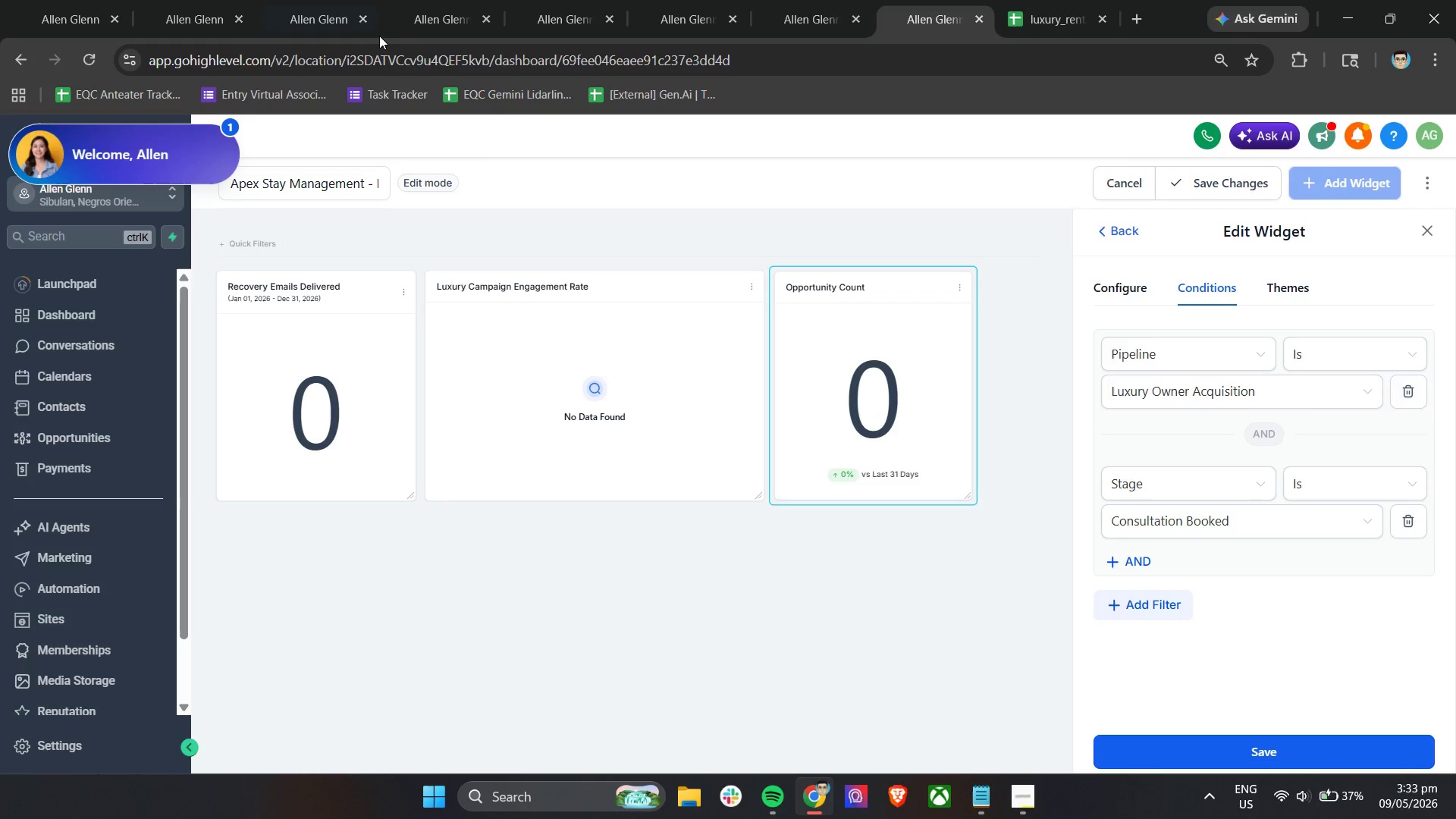 
left_click([198, 0])
 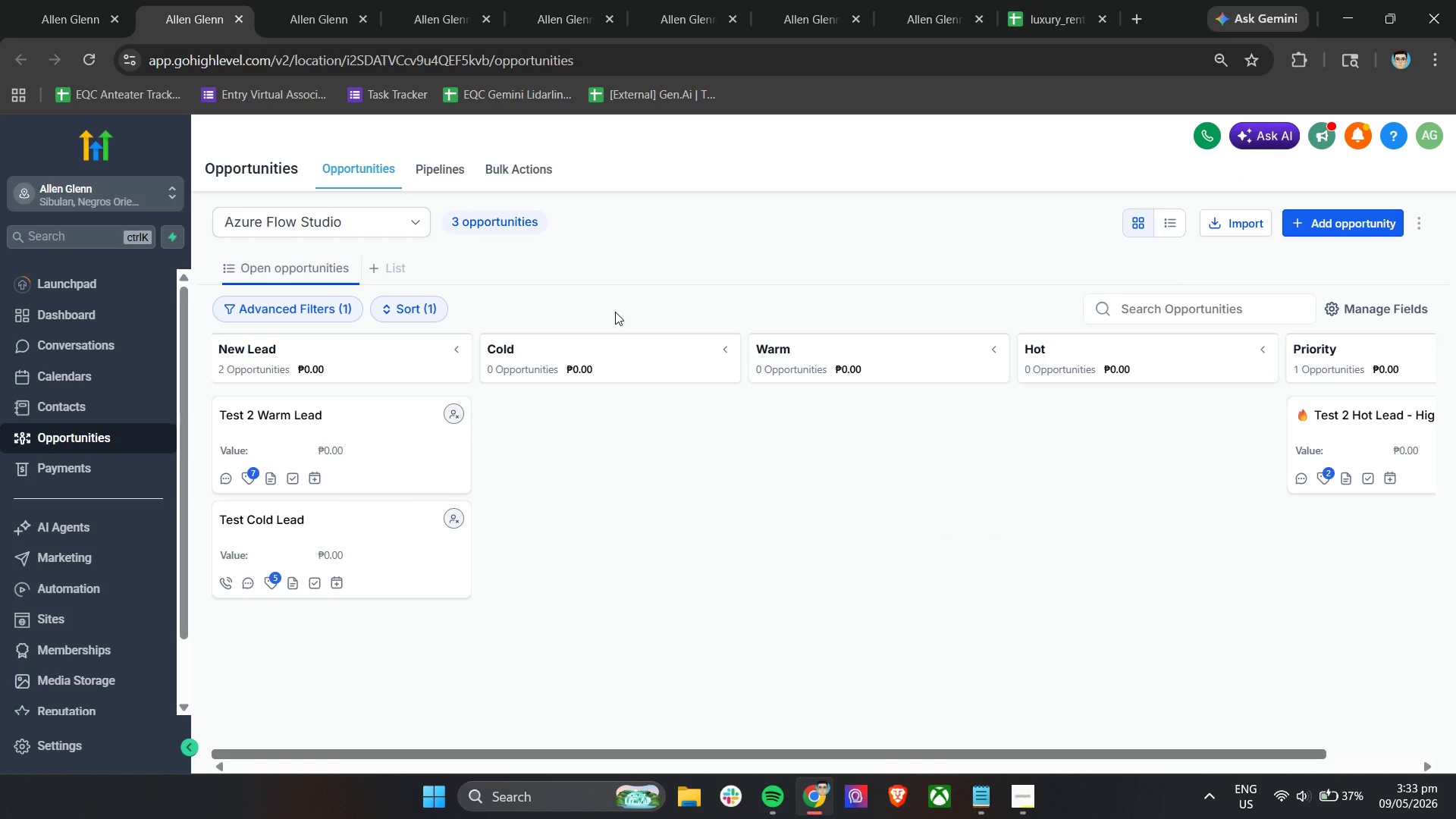 
left_click([370, 210])
 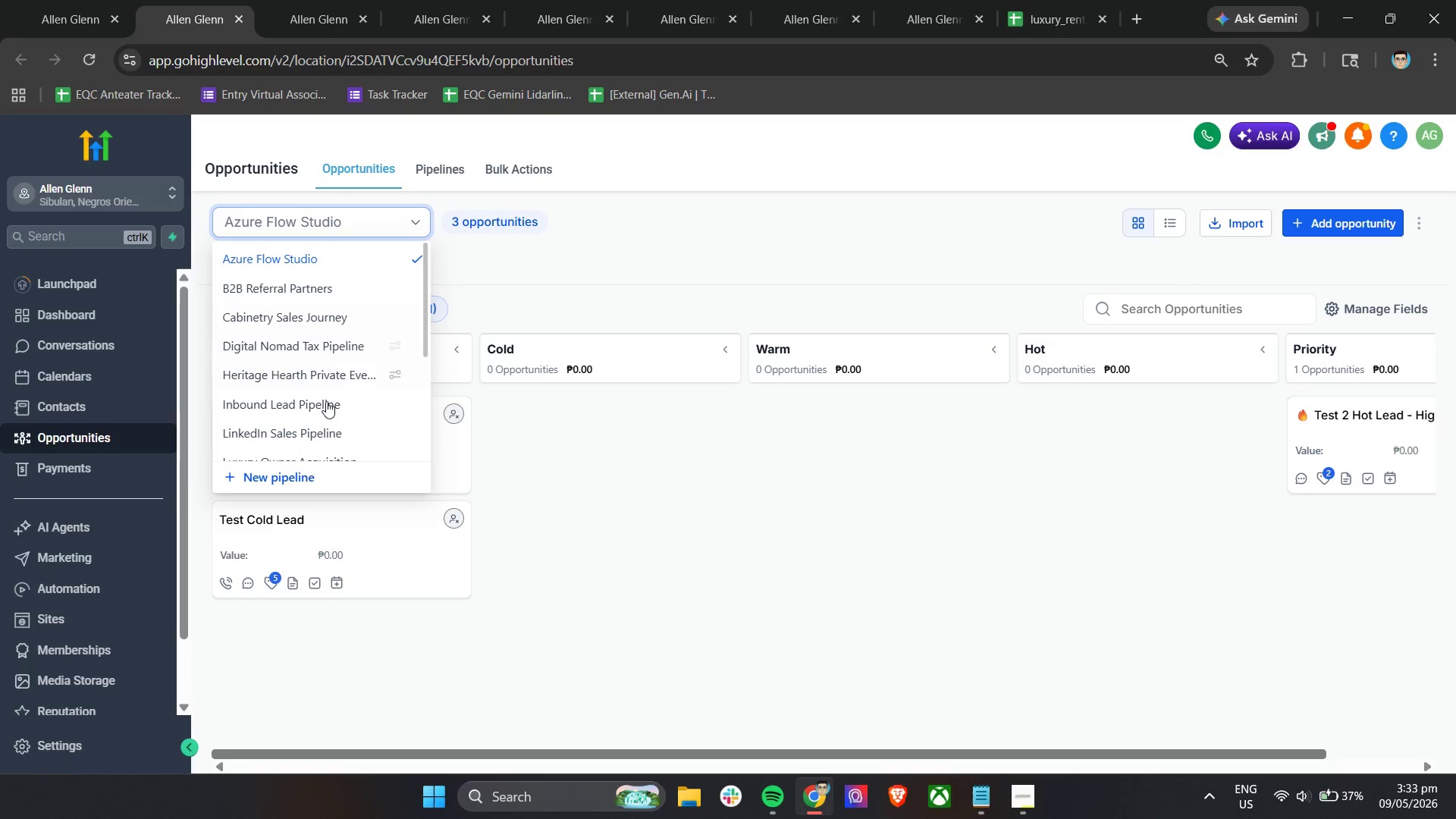 
scroll: coordinate [325, 406], scroll_direction: down, amount: 1.0
 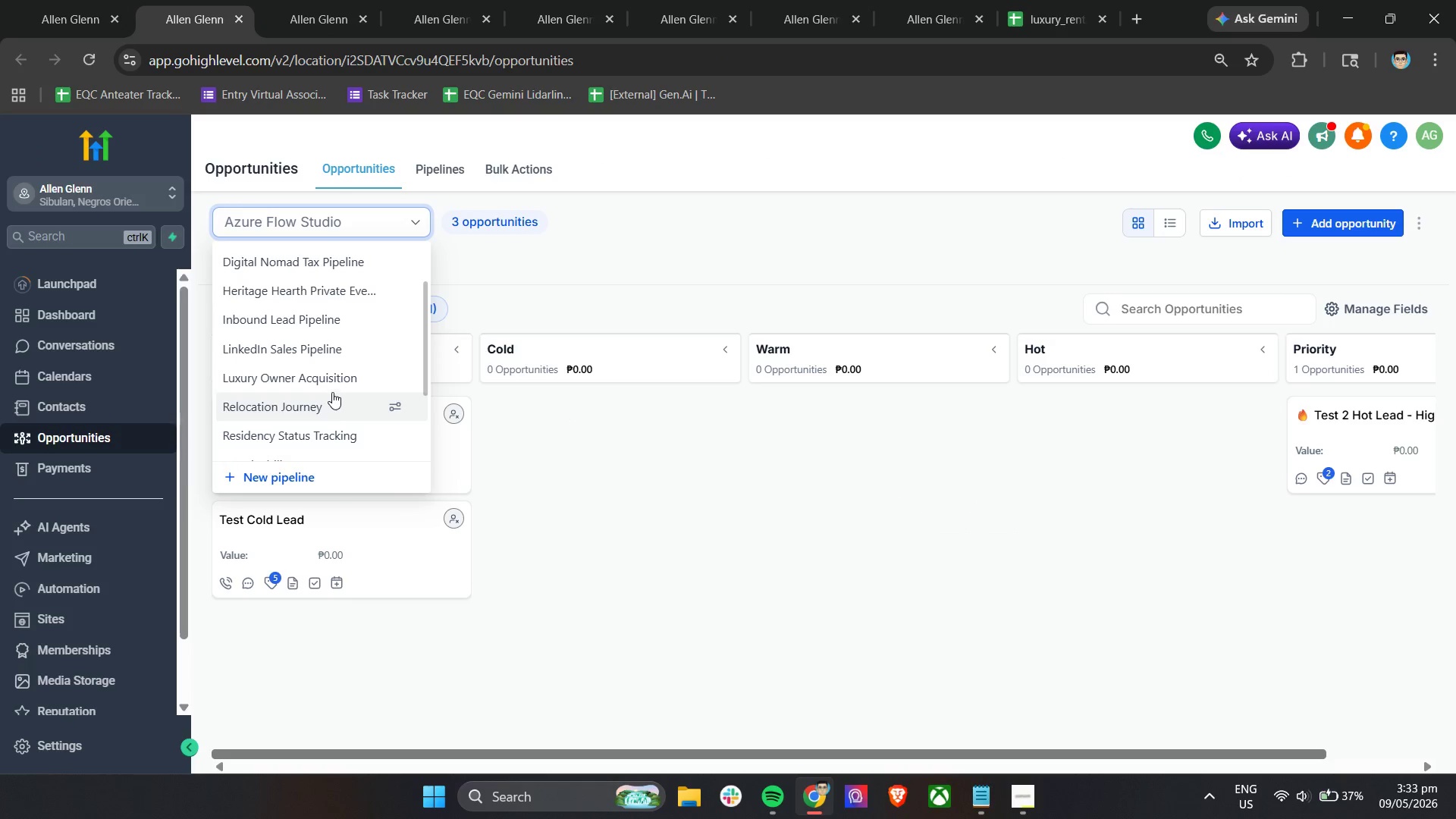 
left_click([334, 383])
 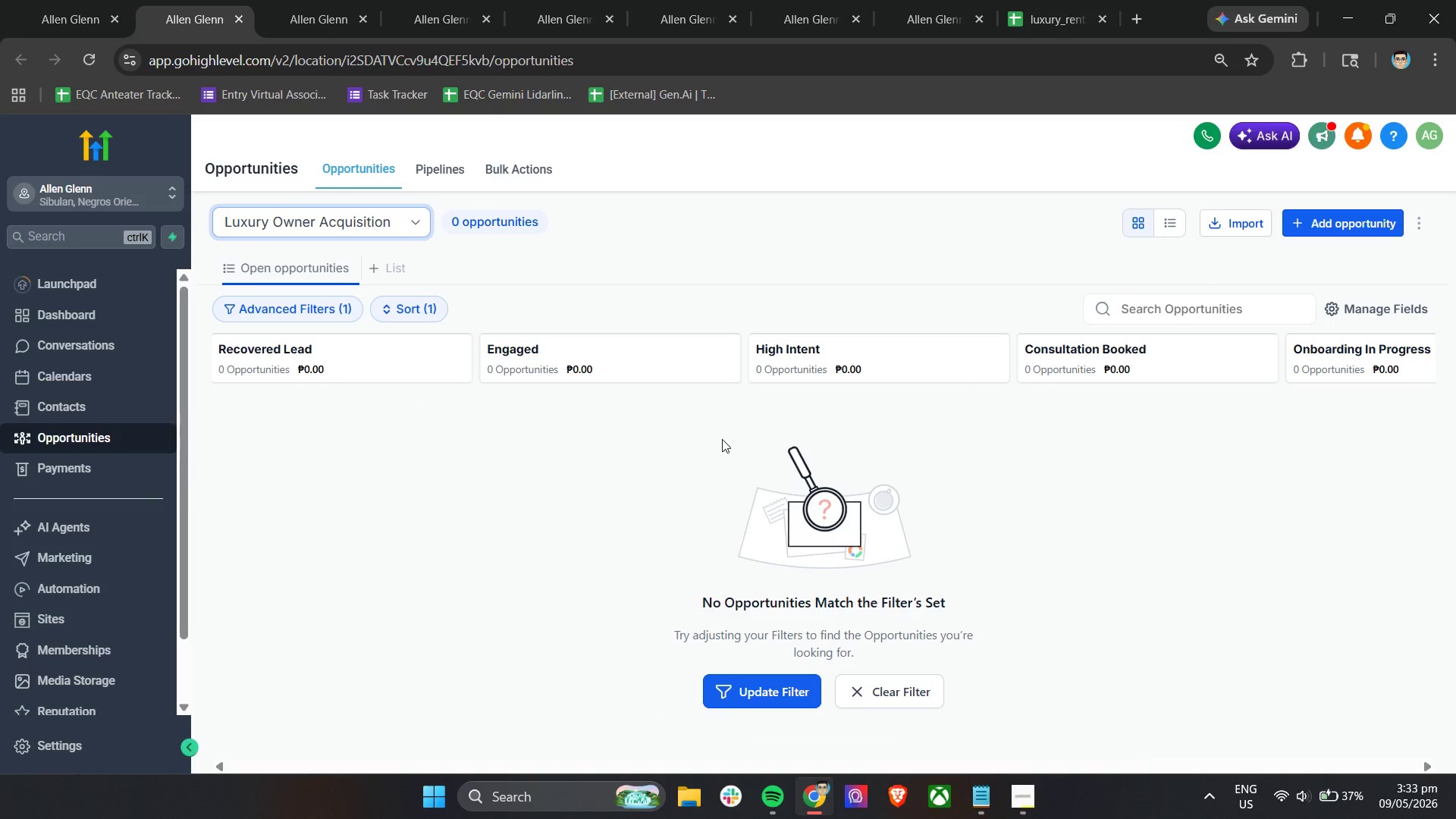 
hold_key(key=ShiftLeft, duration=1.61)
scroll: coordinate [753, 378], scroll_direction: down, amount: 5.0
 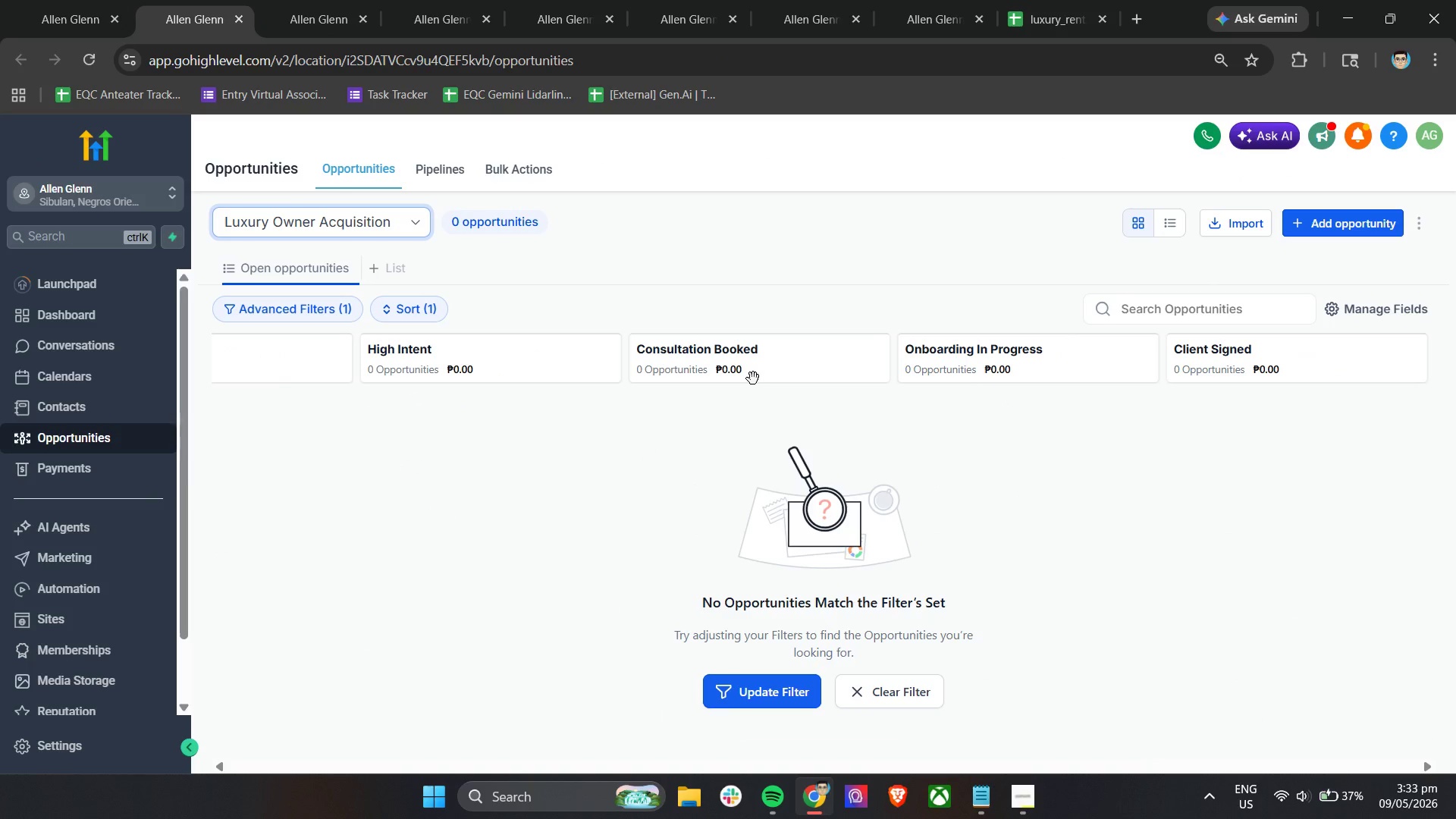 
scroll: coordinate [753, 378], scroll_direction: up, amount: 11.0
 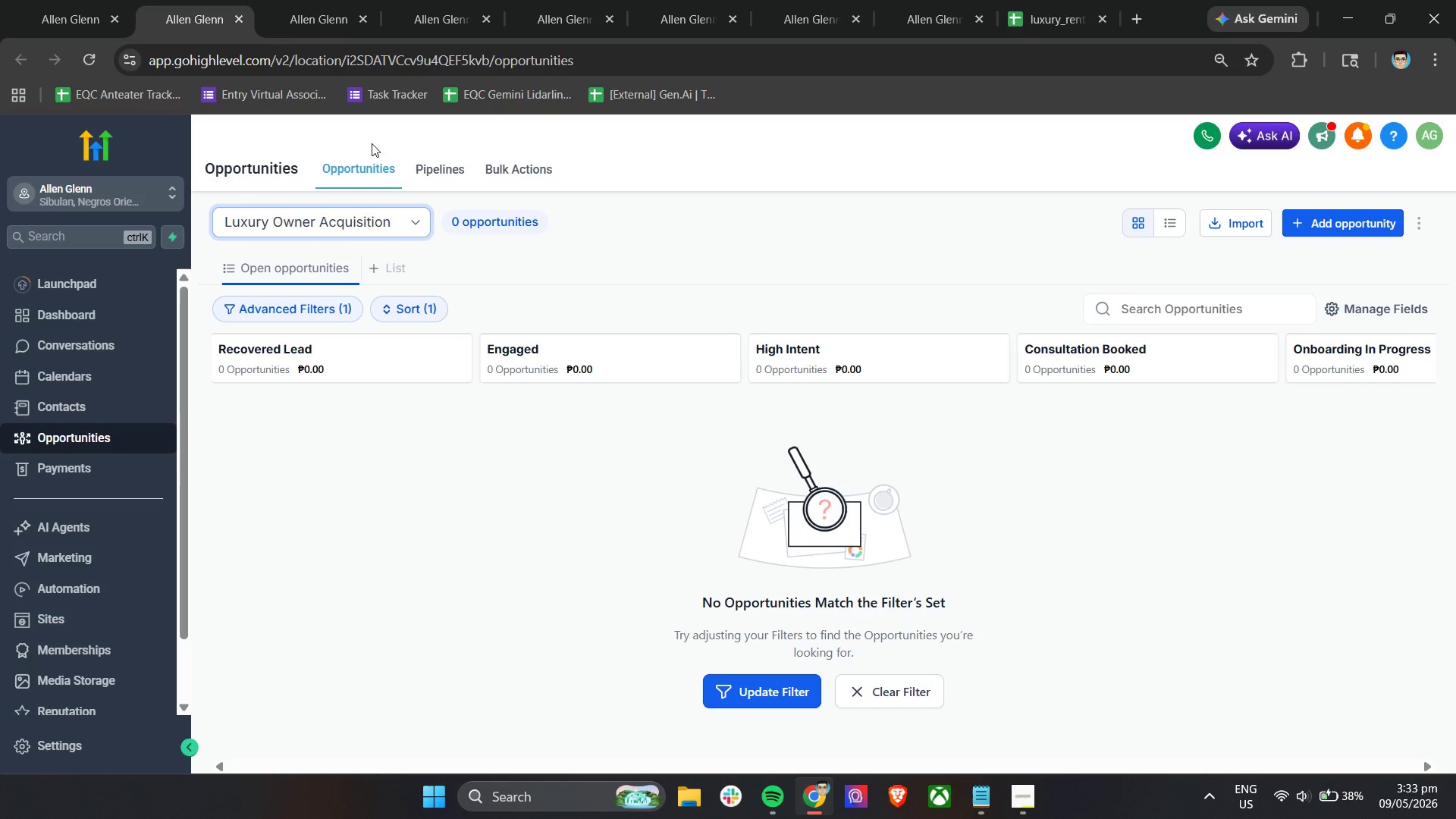 
left_click([1060, 0])
 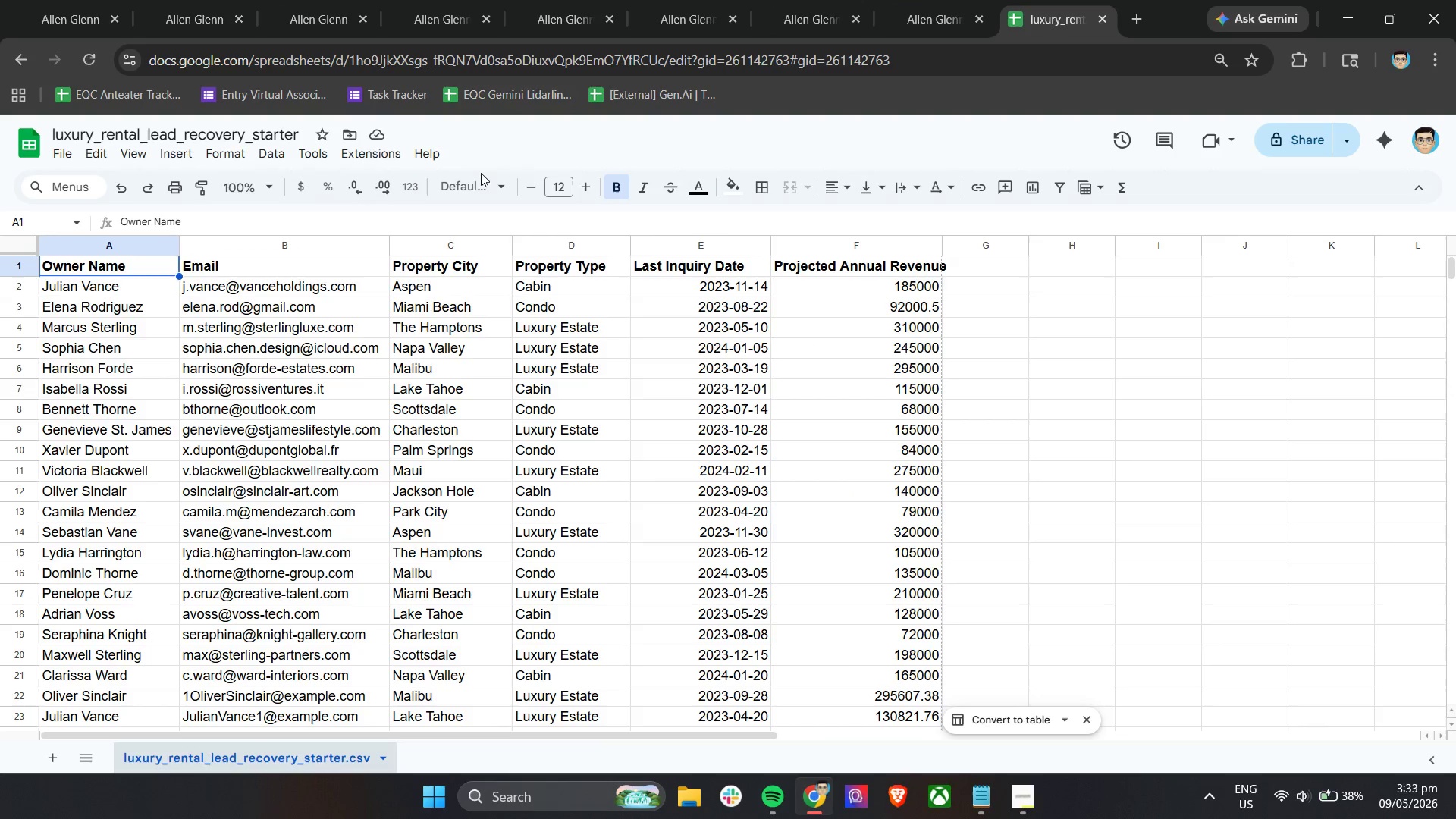 
left_click([238, 0])
 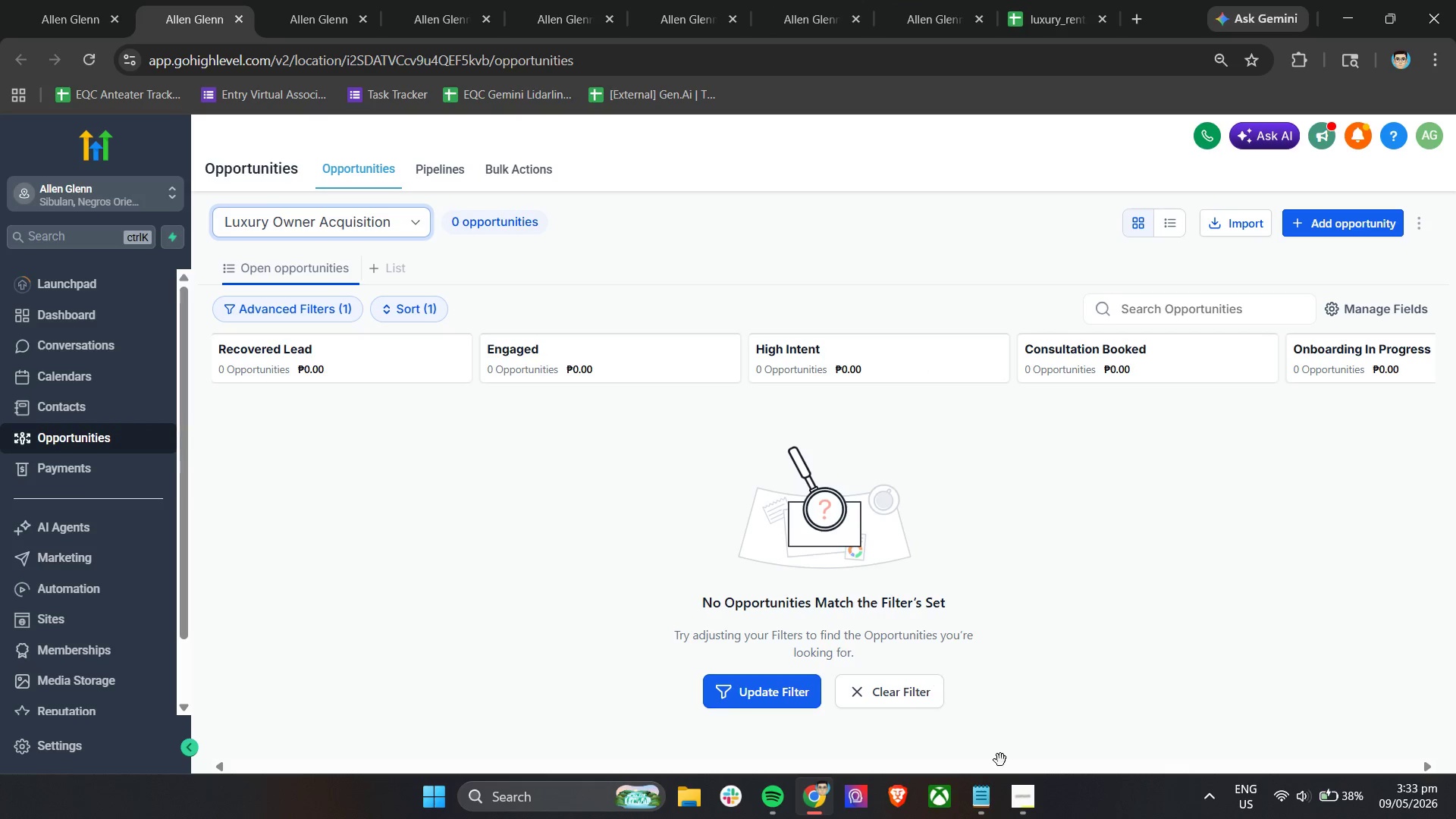 
left_click([1024, 807])